 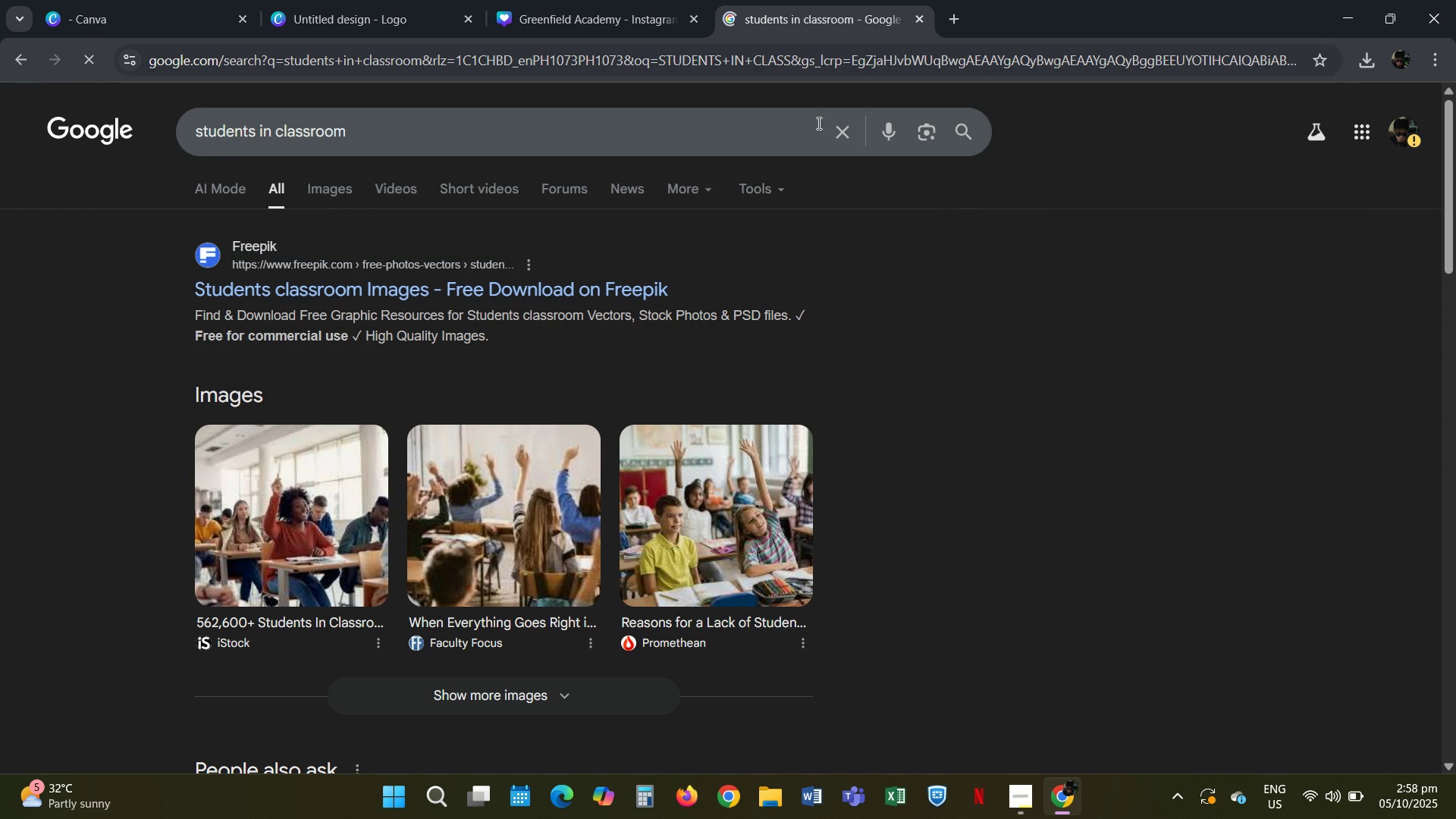 
left_click([321, 191])
 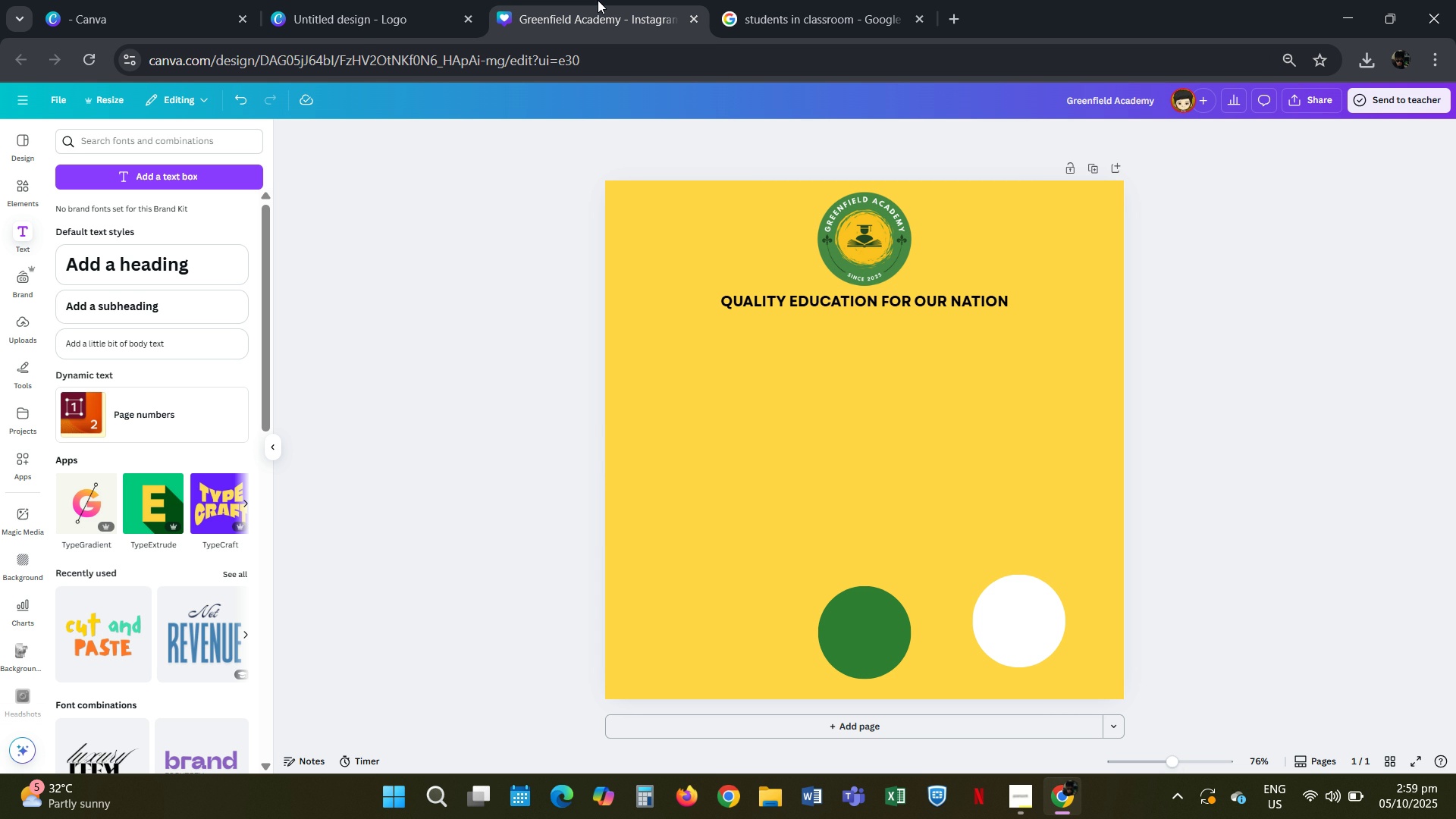 
wait(73.81)
 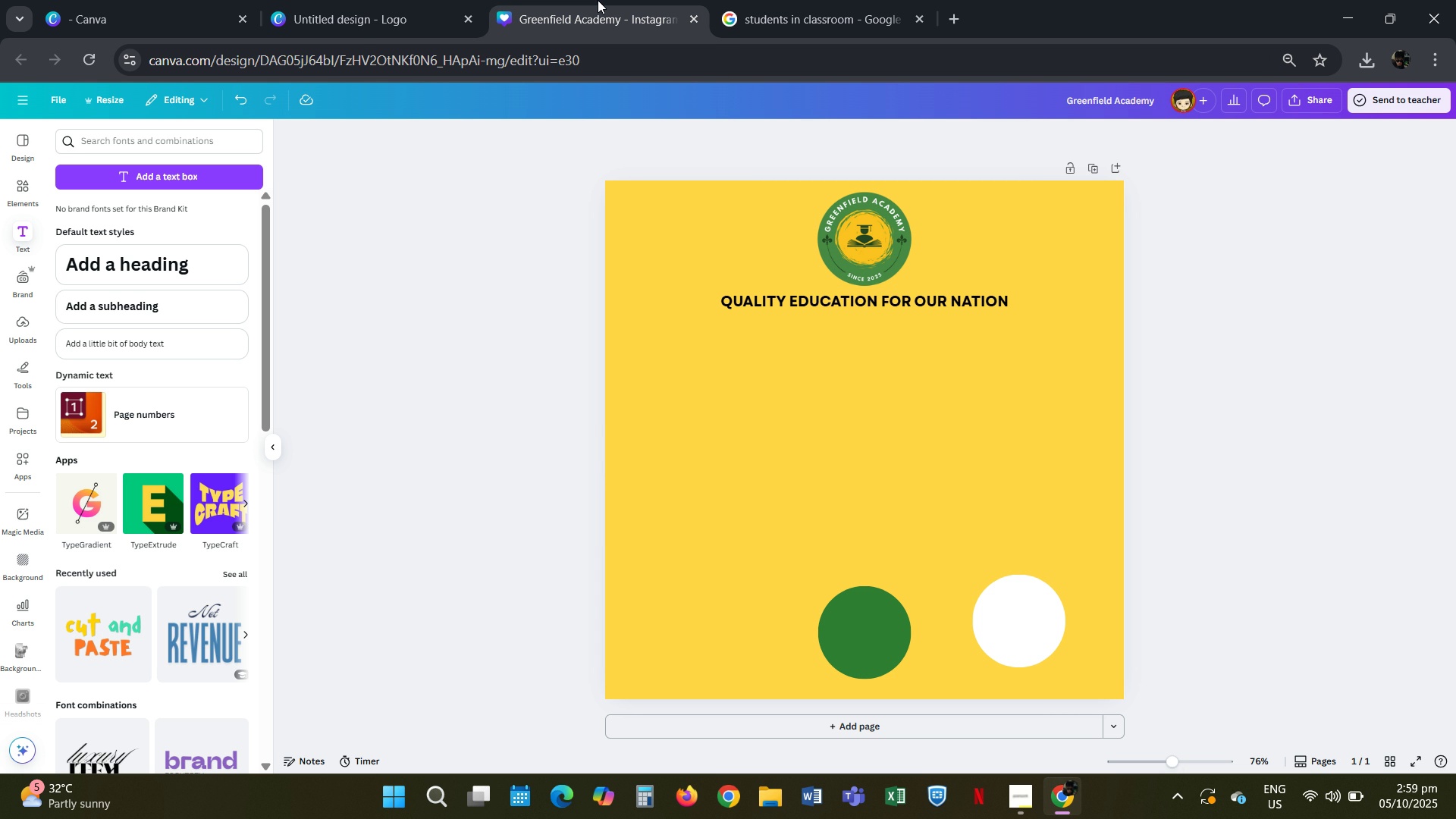 
left_click([864, 0])
 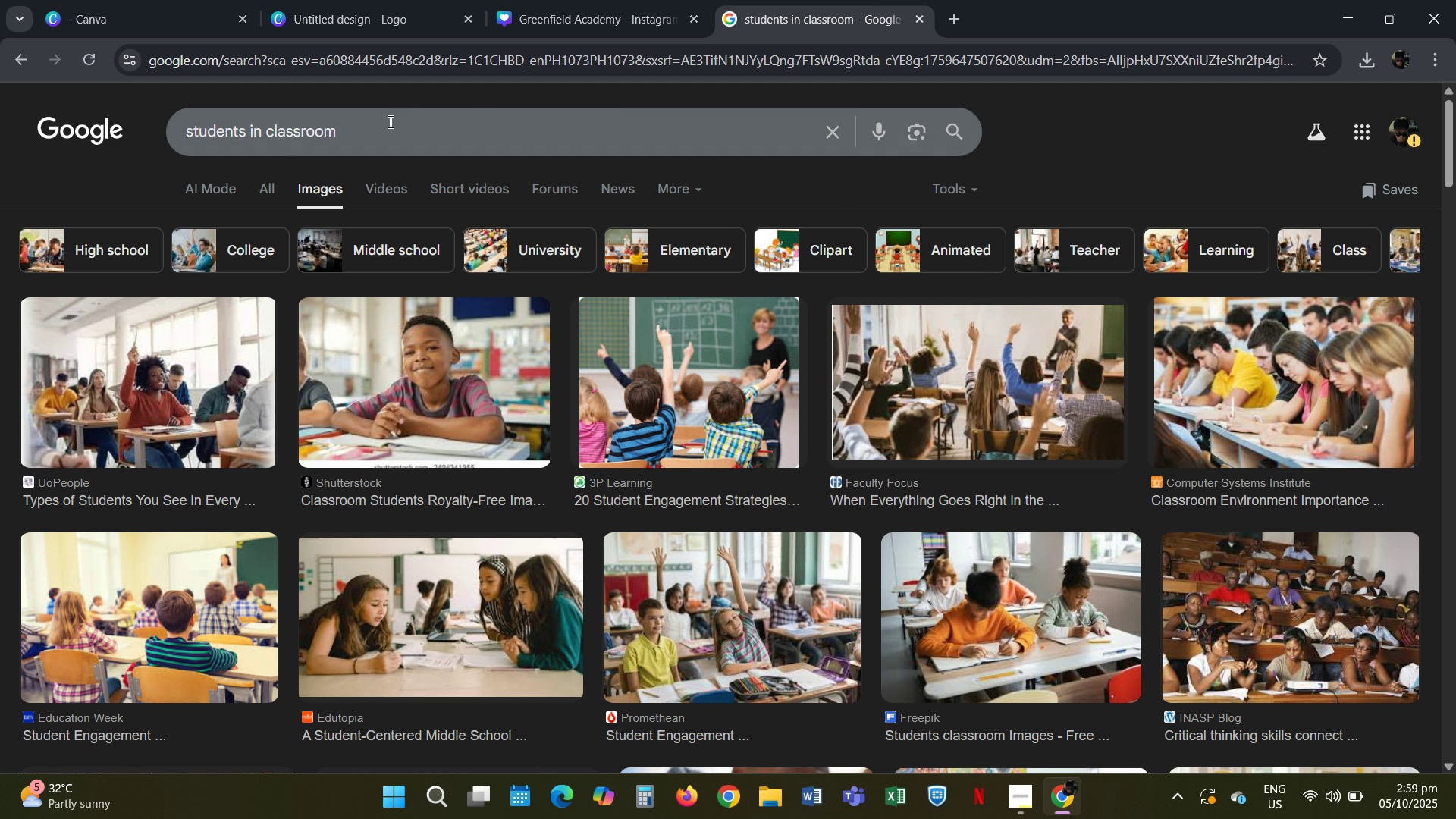 
left_click([381, 125])